 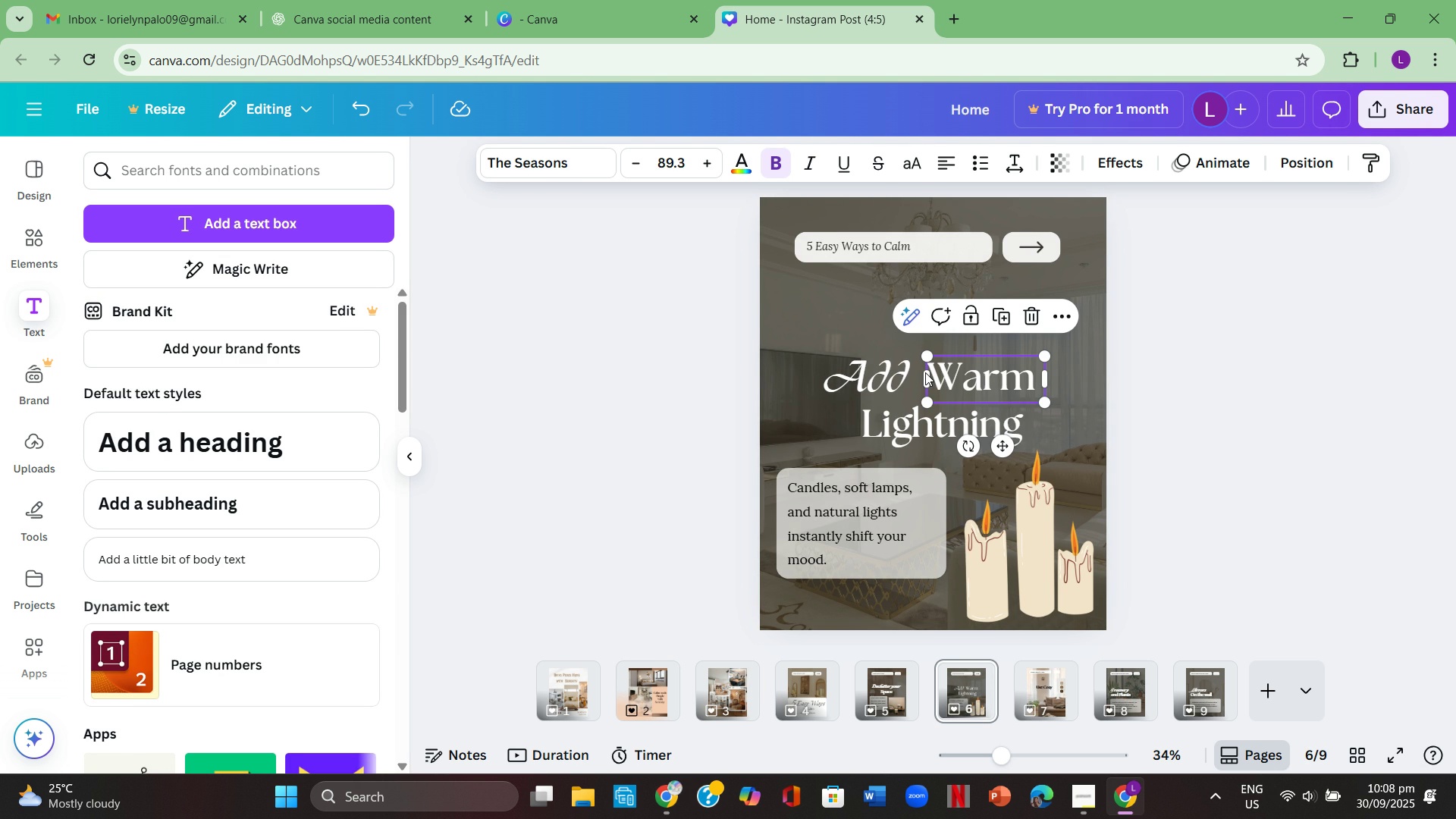 
left_click([1045, 681])
 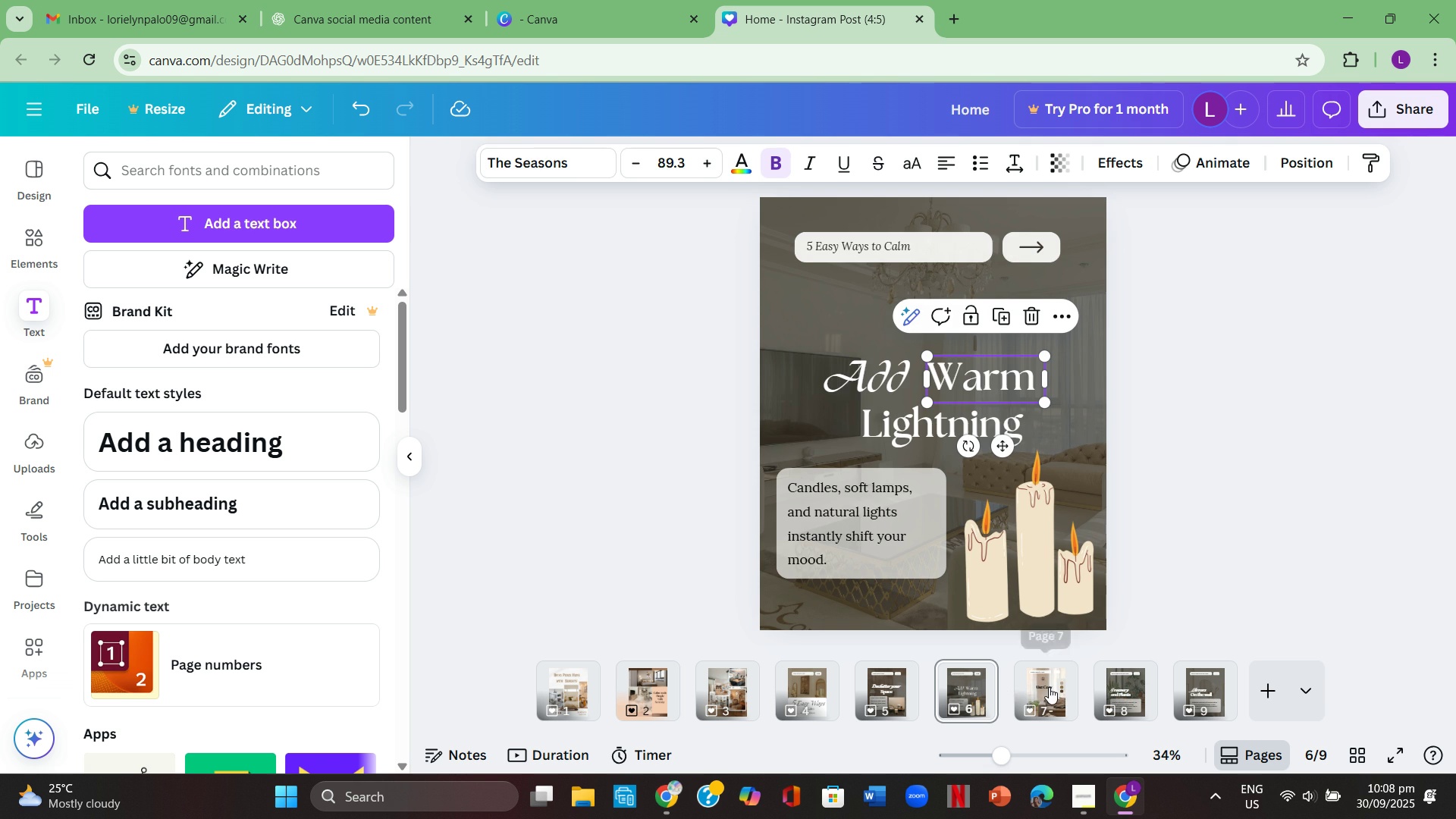 
left_click([1049, 687])
 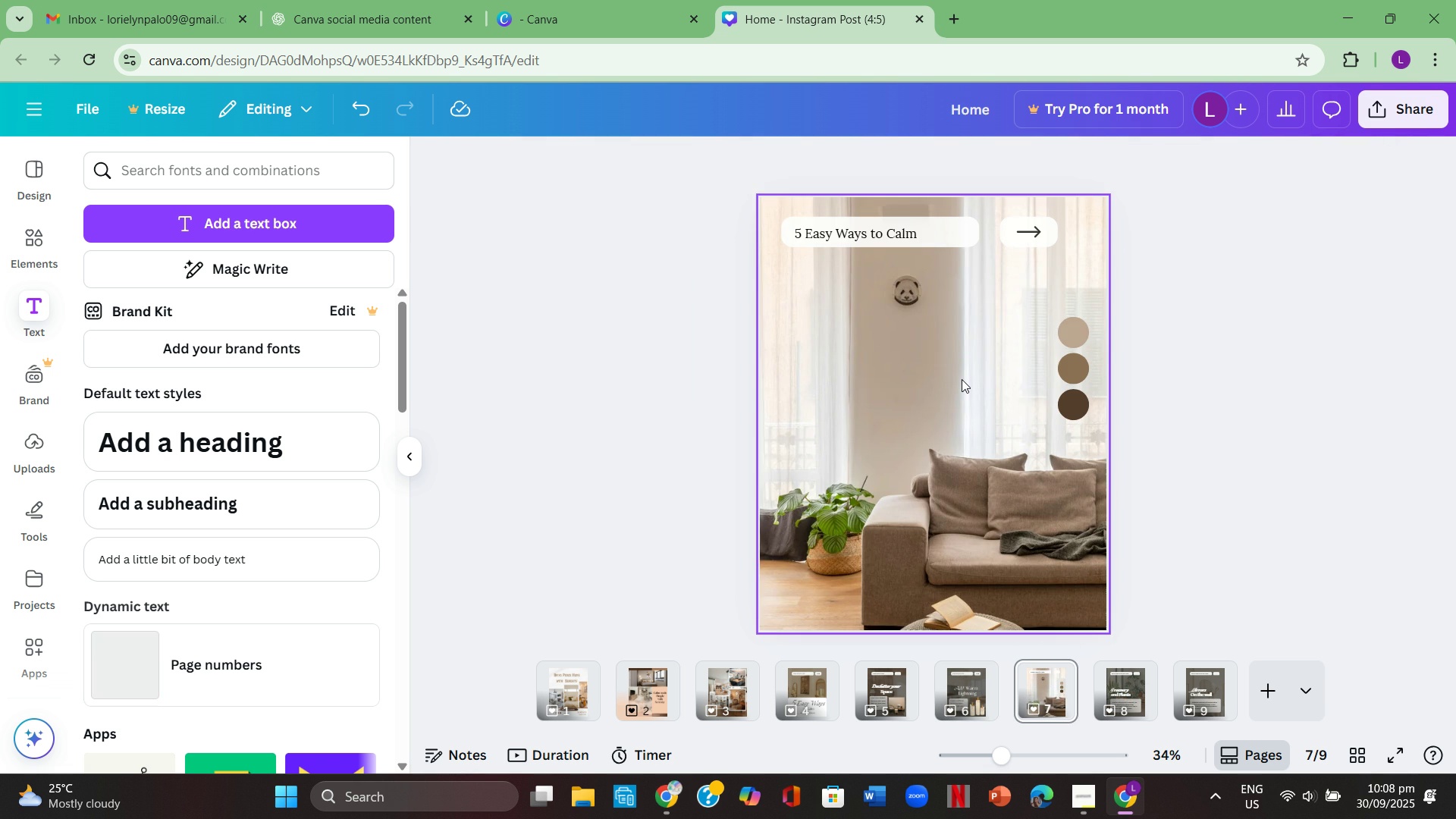 
key(Backspace)
 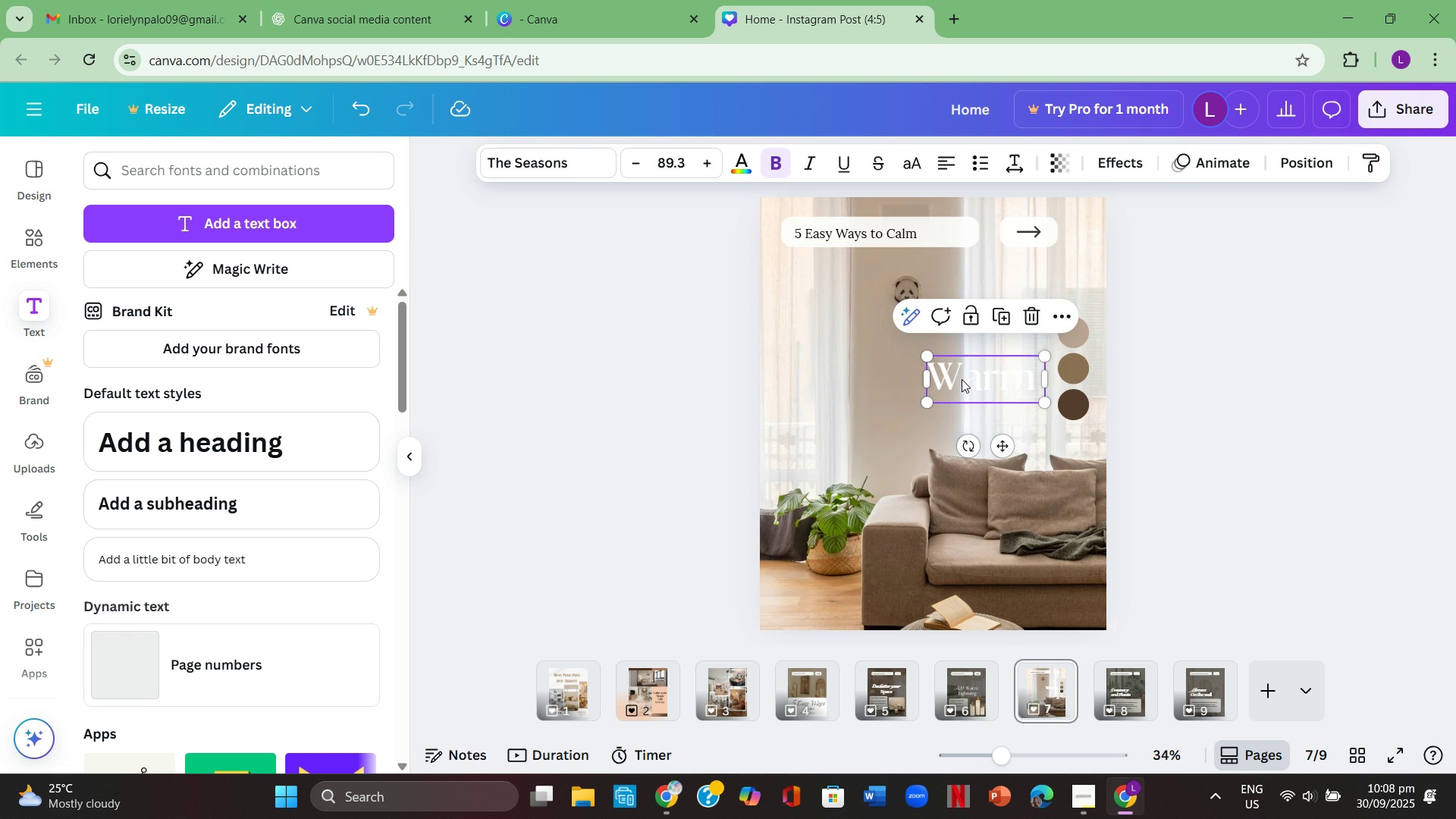 
key(Control+ControlLeft)
 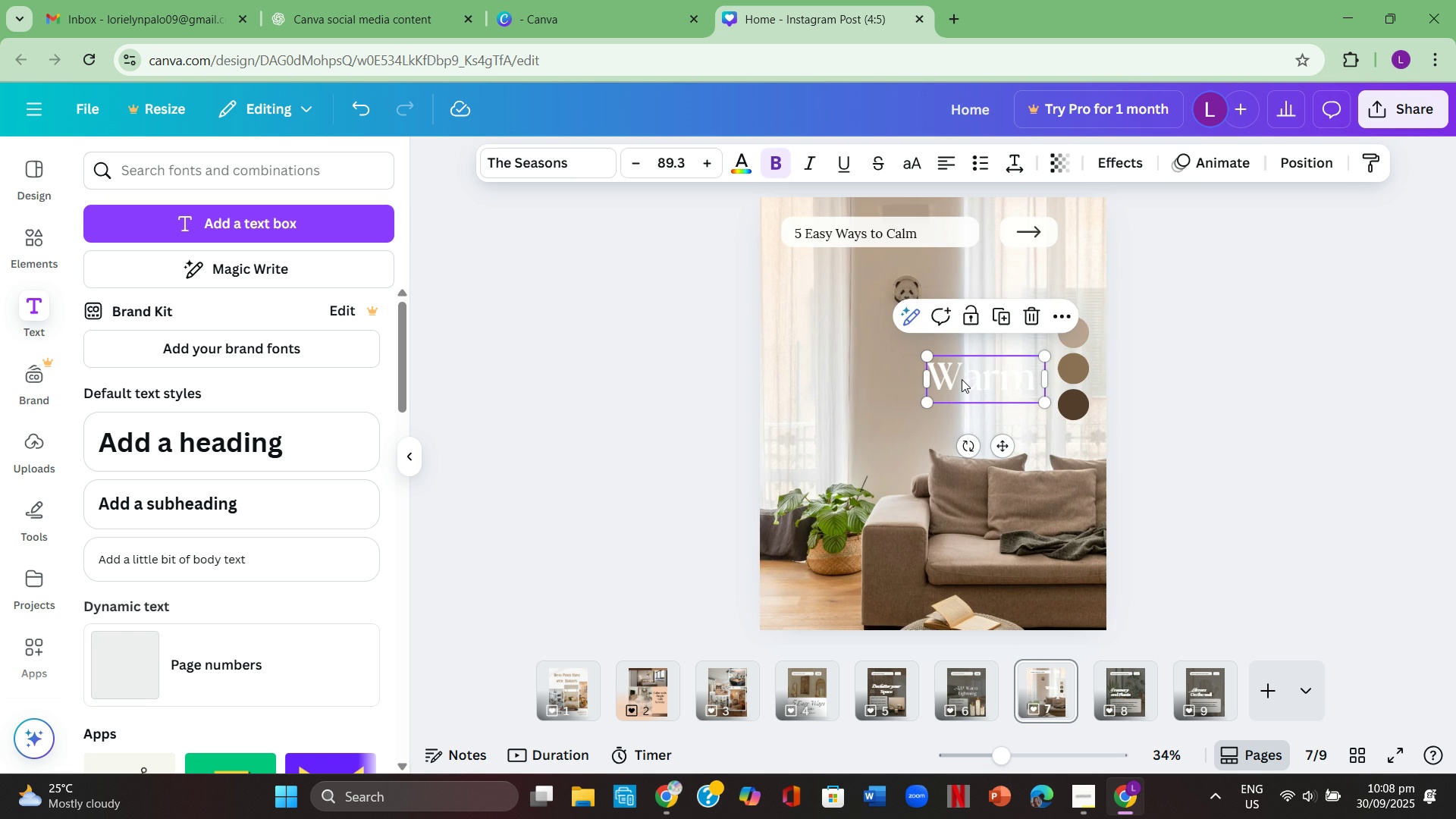 
key(Control+V)
 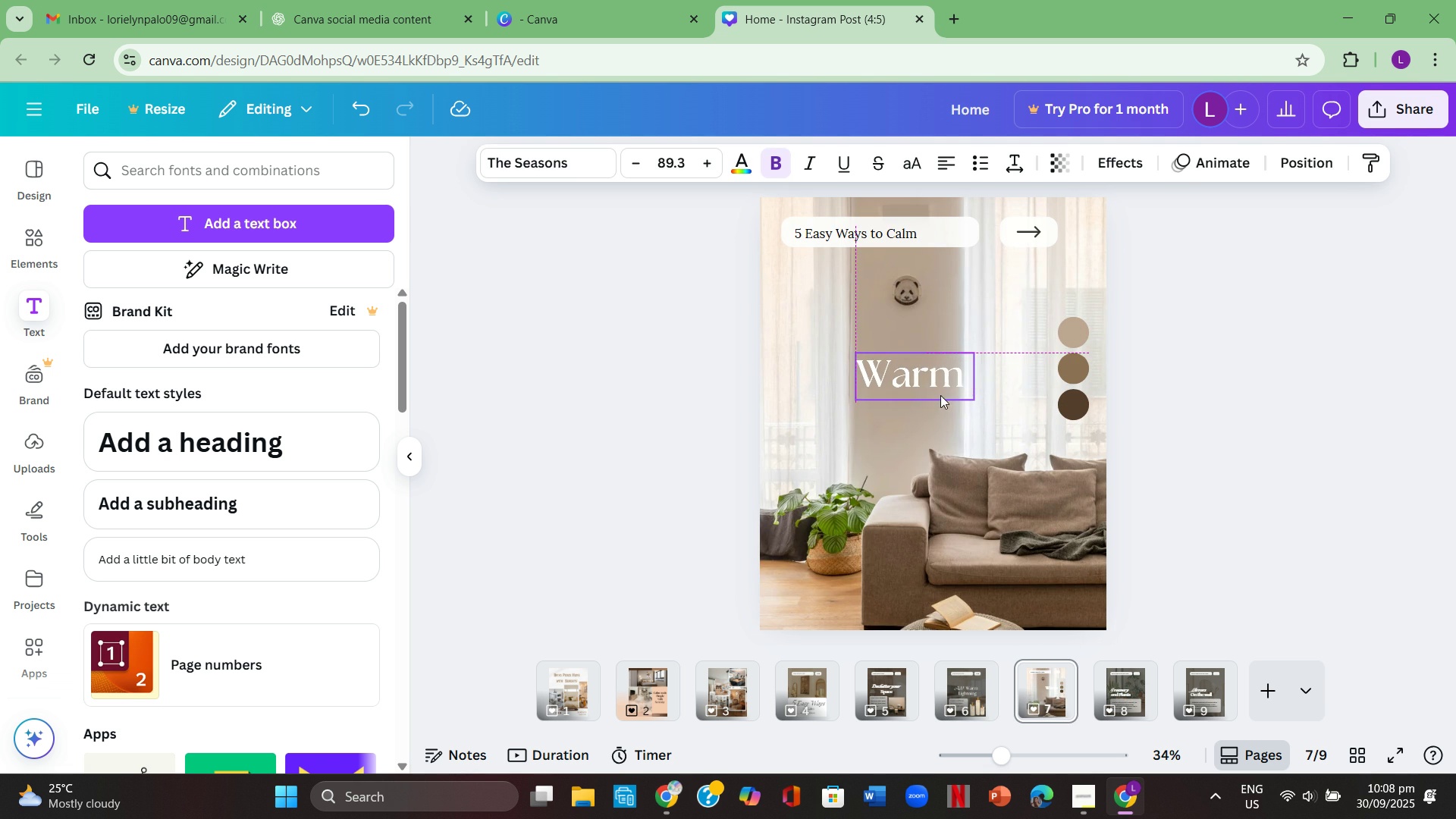 
left_click([958, 386])
 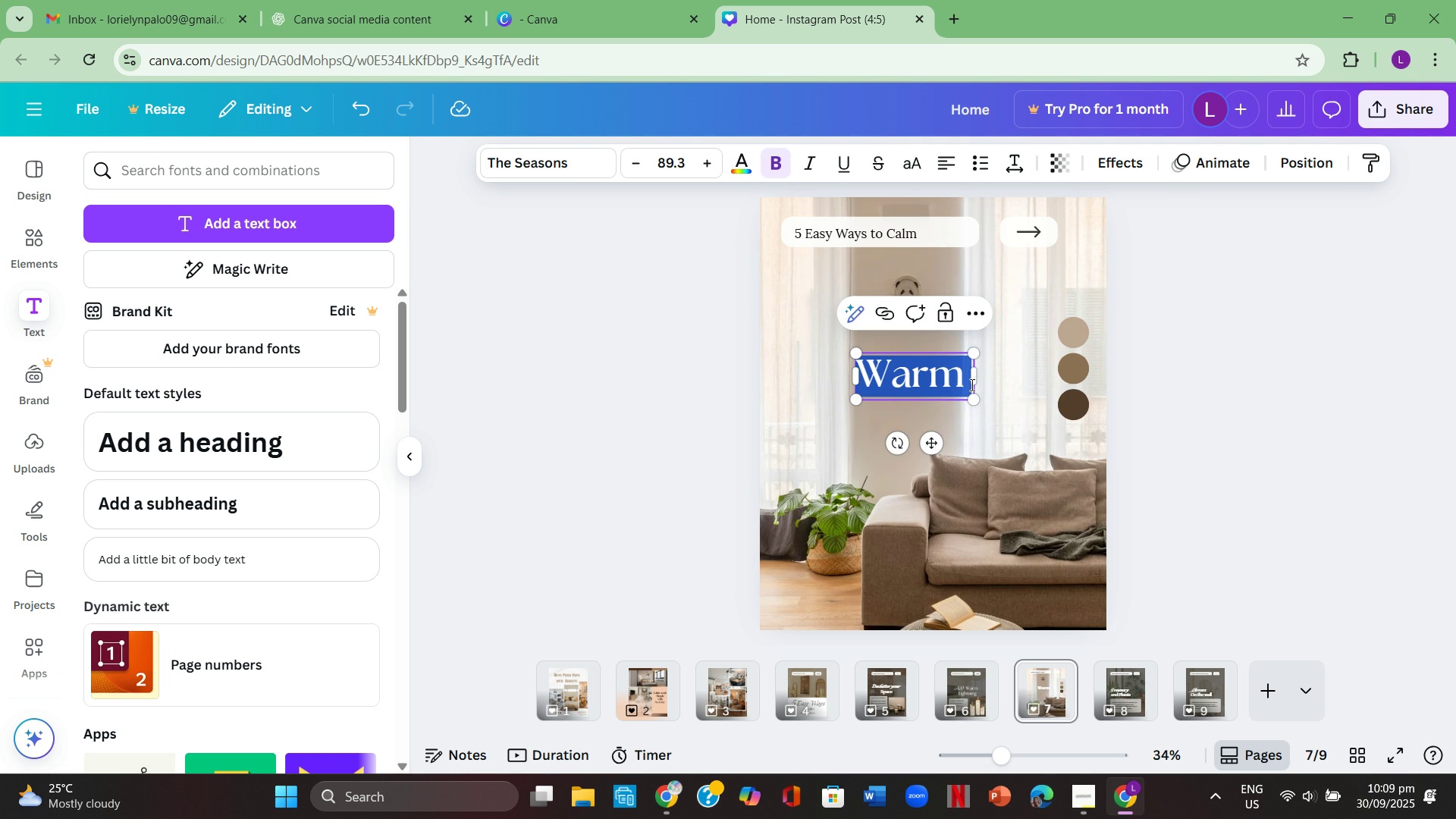 
wait(6.37)
 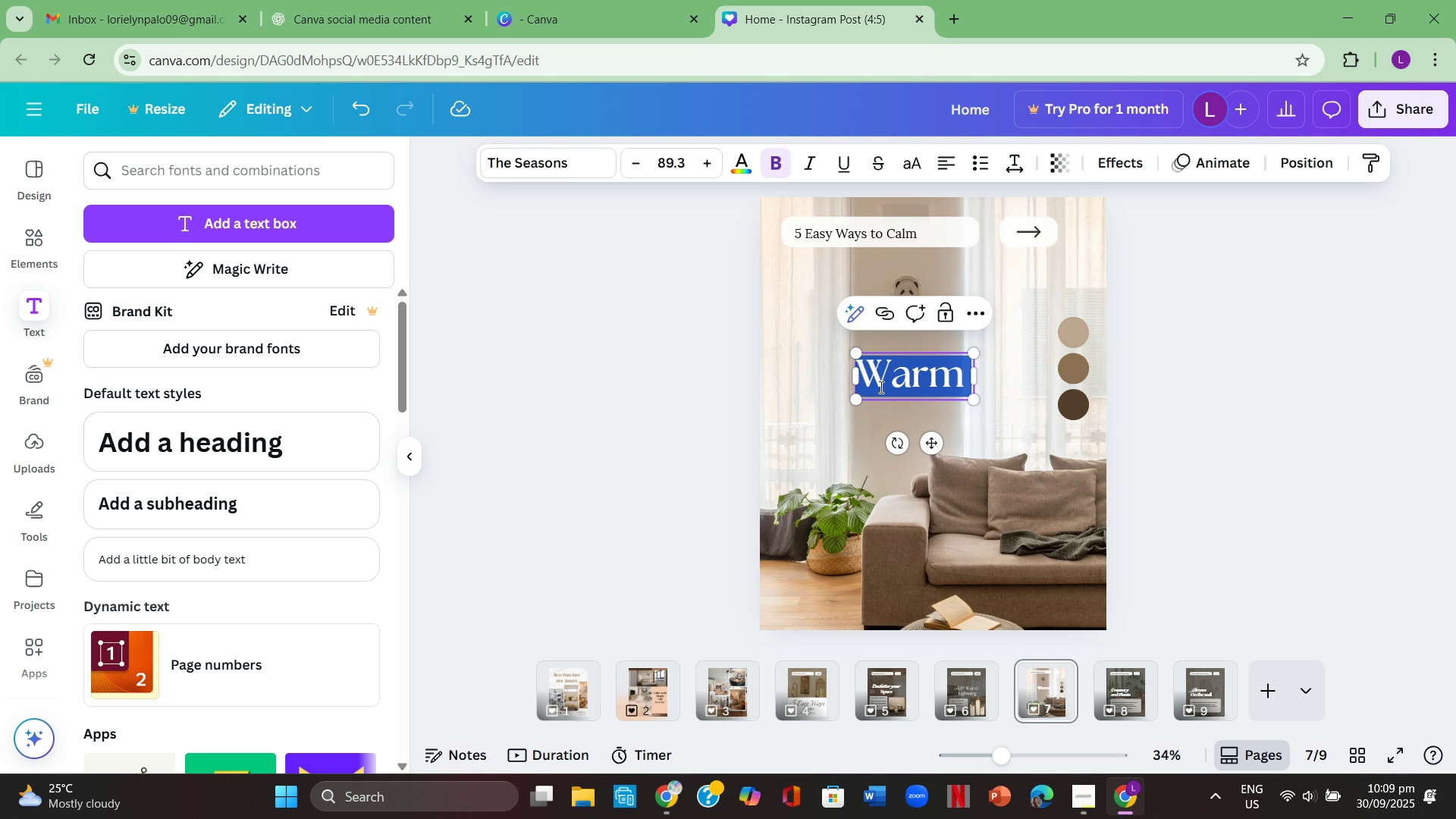 
double_click([924, 375])
 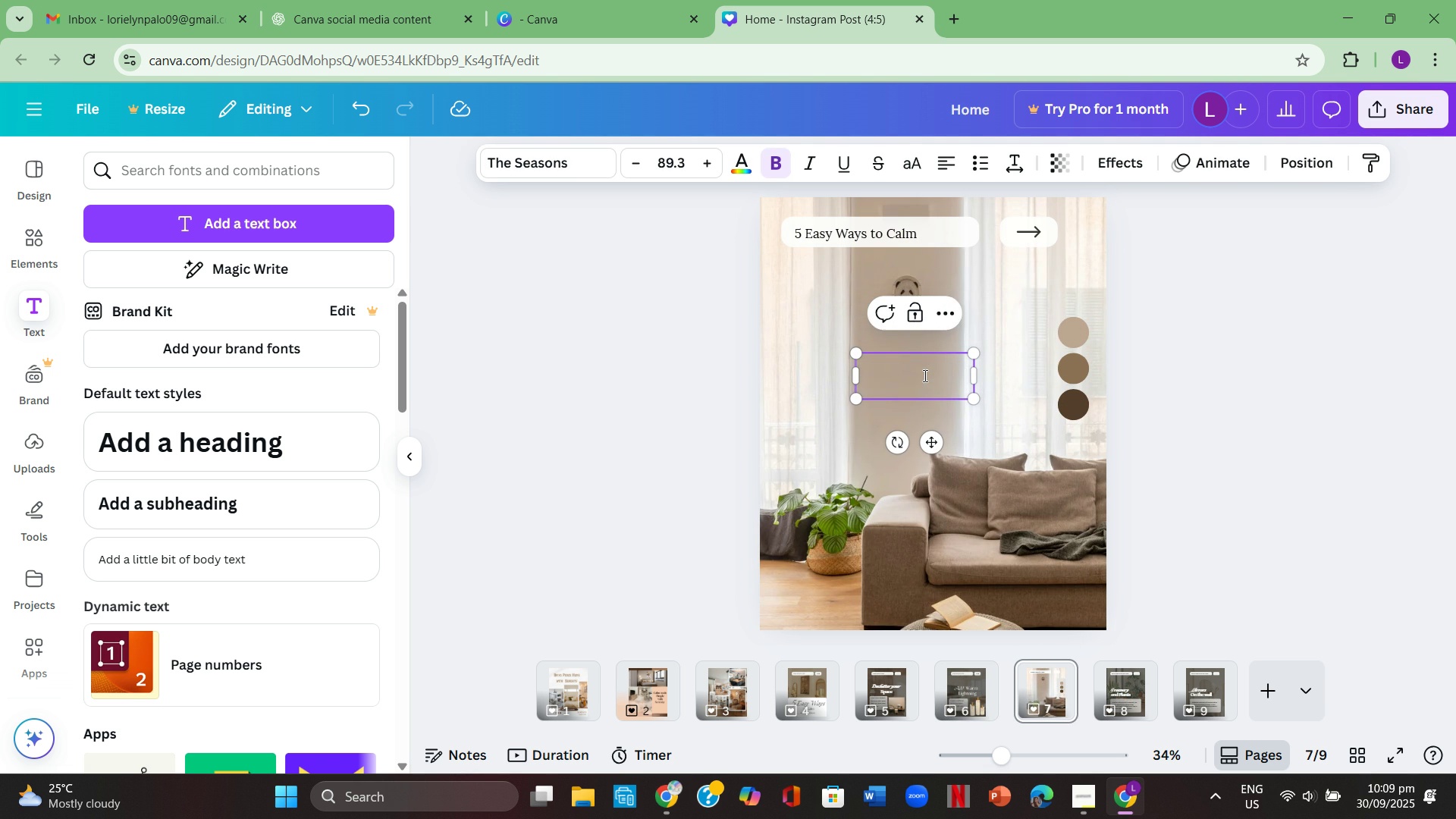 
key(Backspace)
type(Use Cozy Textures )